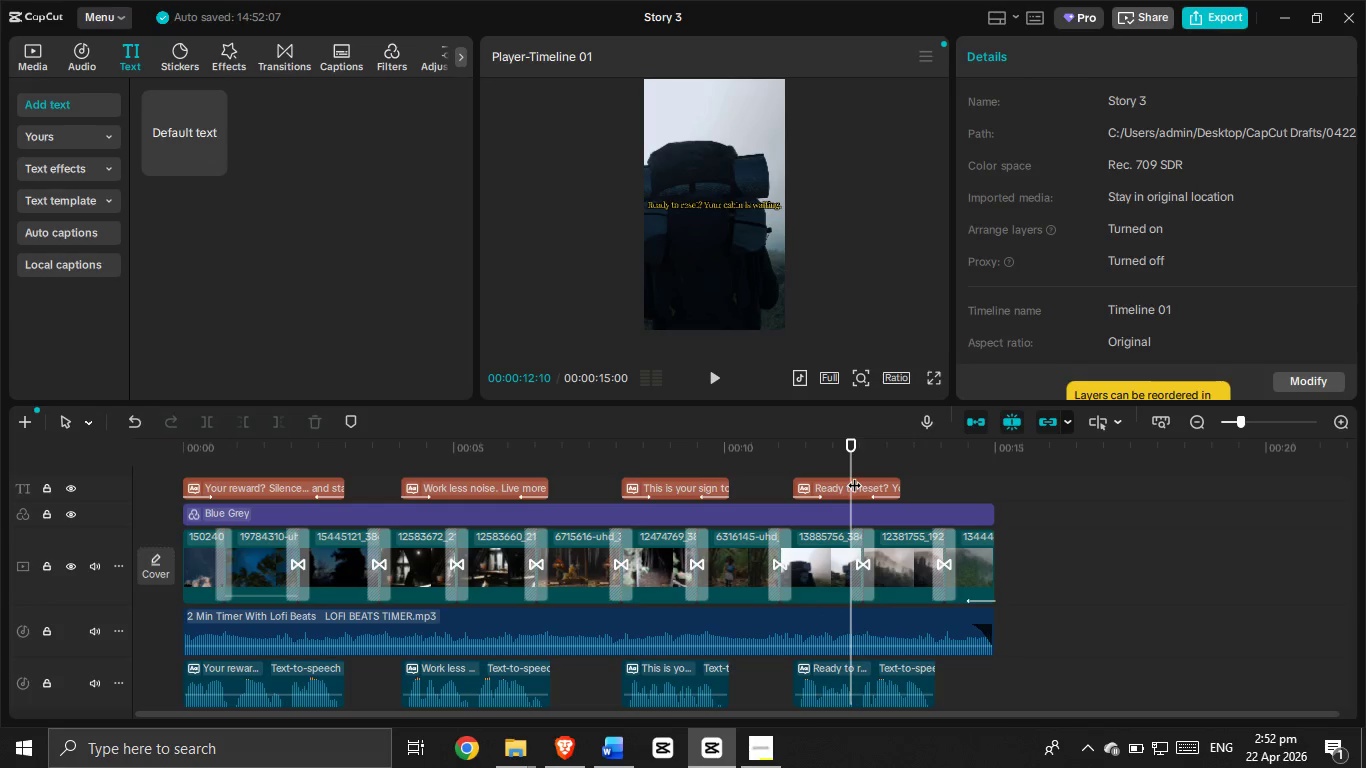 
left_click_drag(start_coordinate=[854, 475], to_coordinate=[859, 478])
 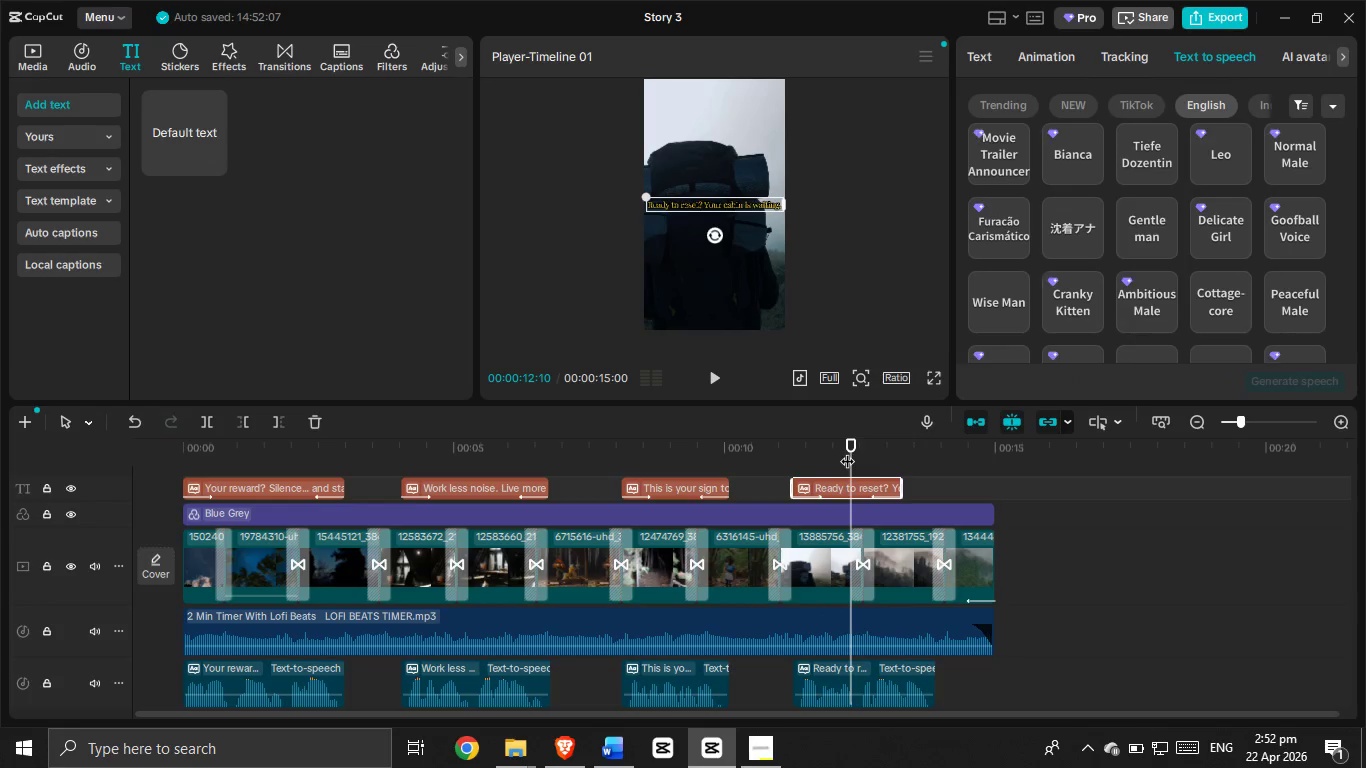 
left_click_drag(start_coordinate=[847, 449], to_coordinate=[860, 457])
 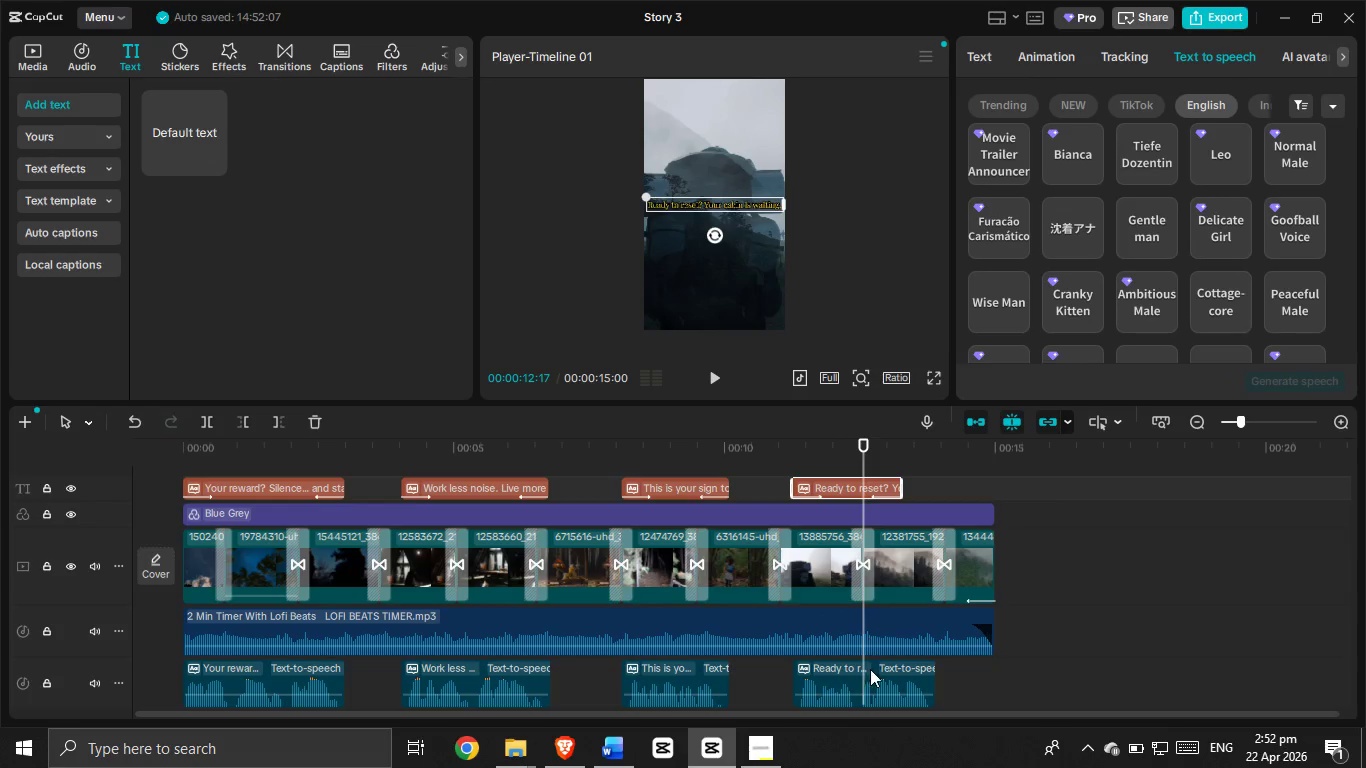 
left_click([871, 676])
 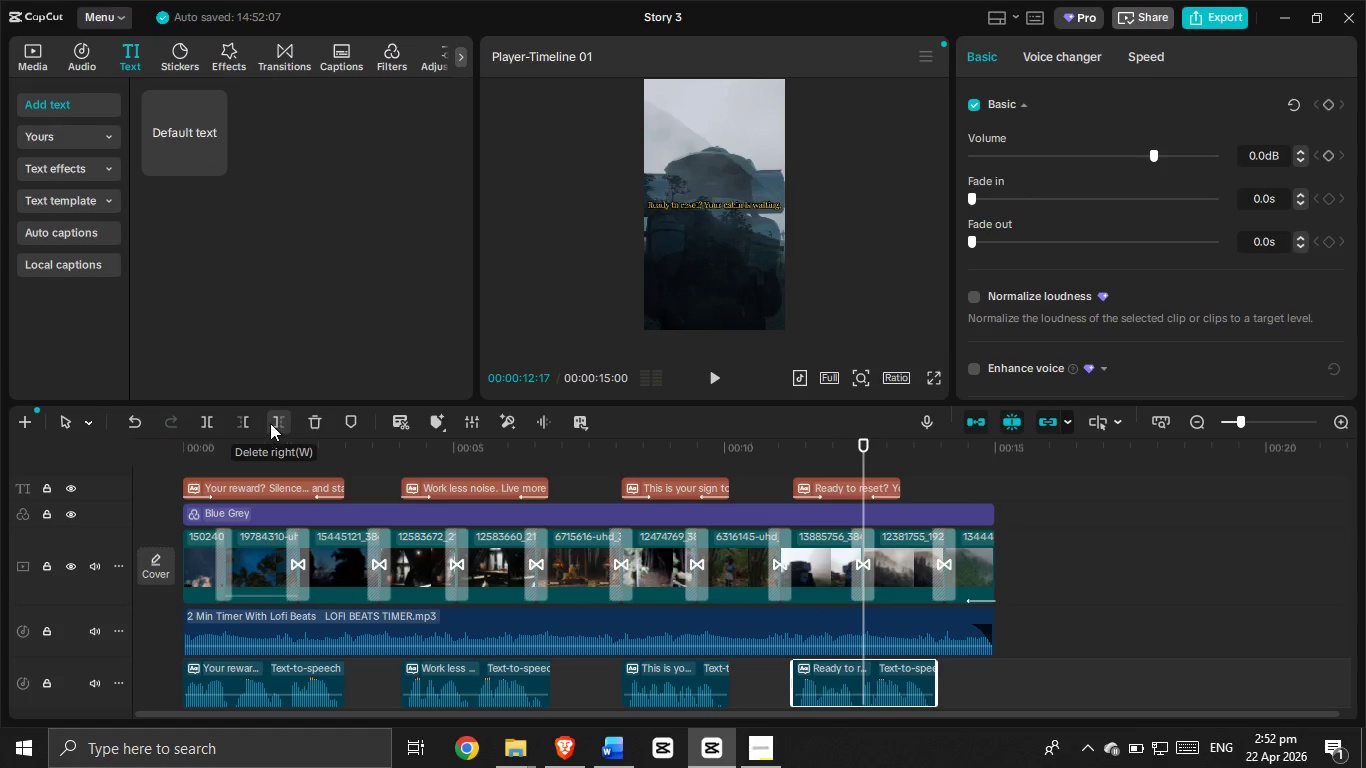 
left_click([210, 420])
 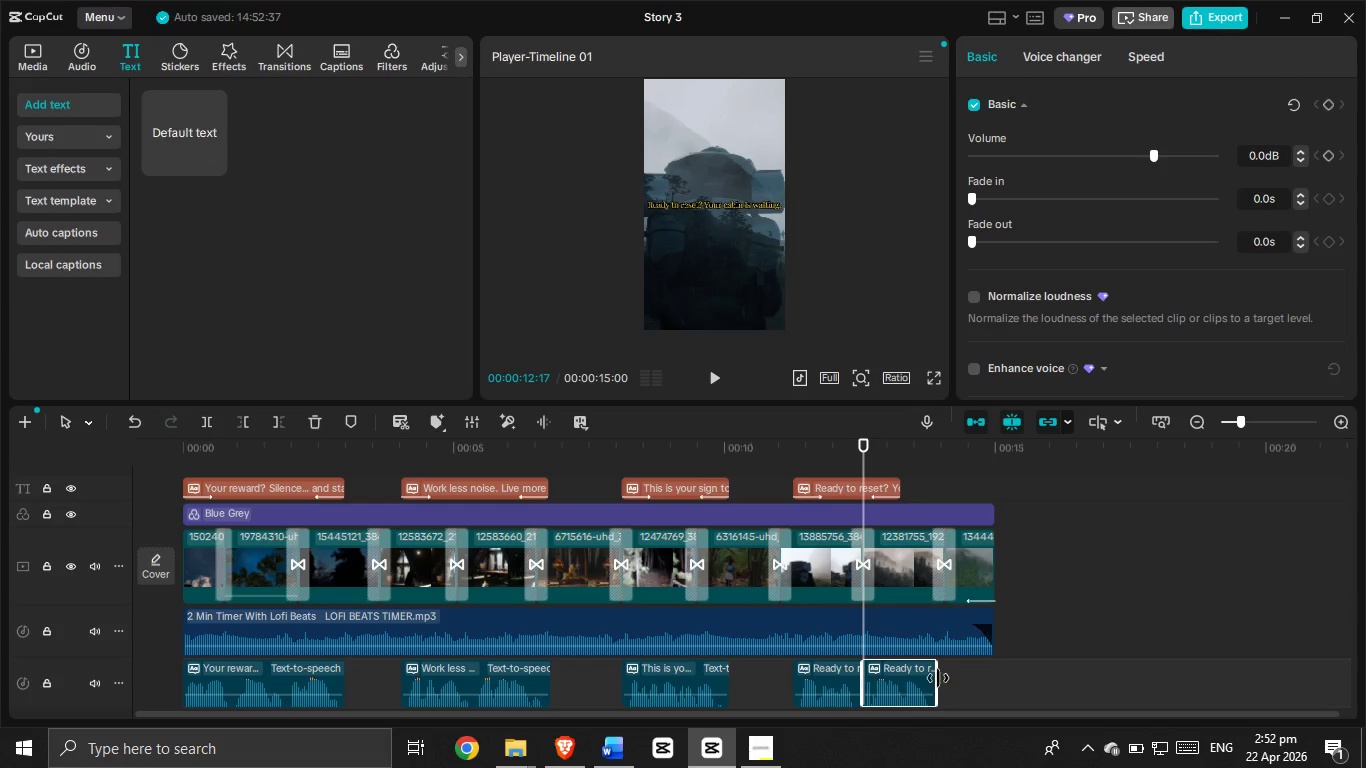 
left_click_drag(start_coordinate=[895, 676], to_coordinate=[931, 676])
 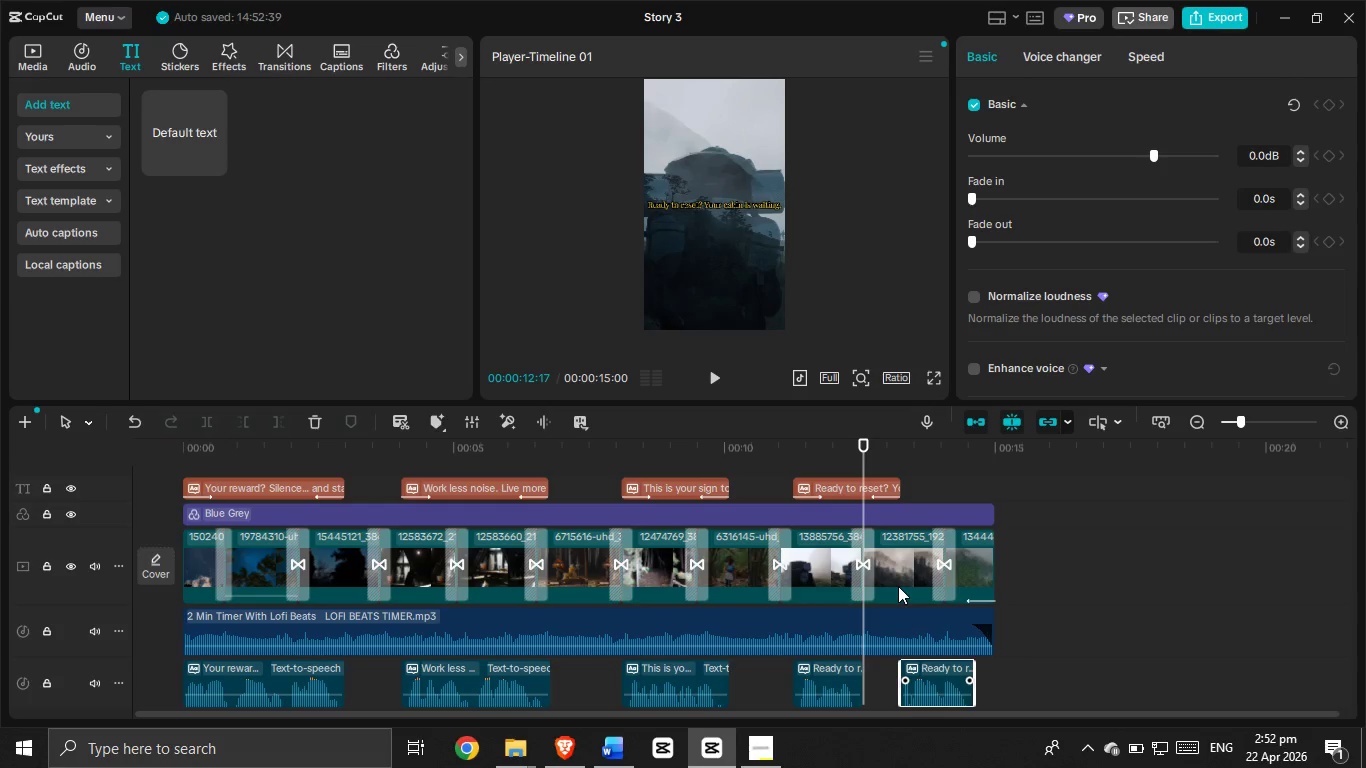 
key(Alt+AltLeft)
 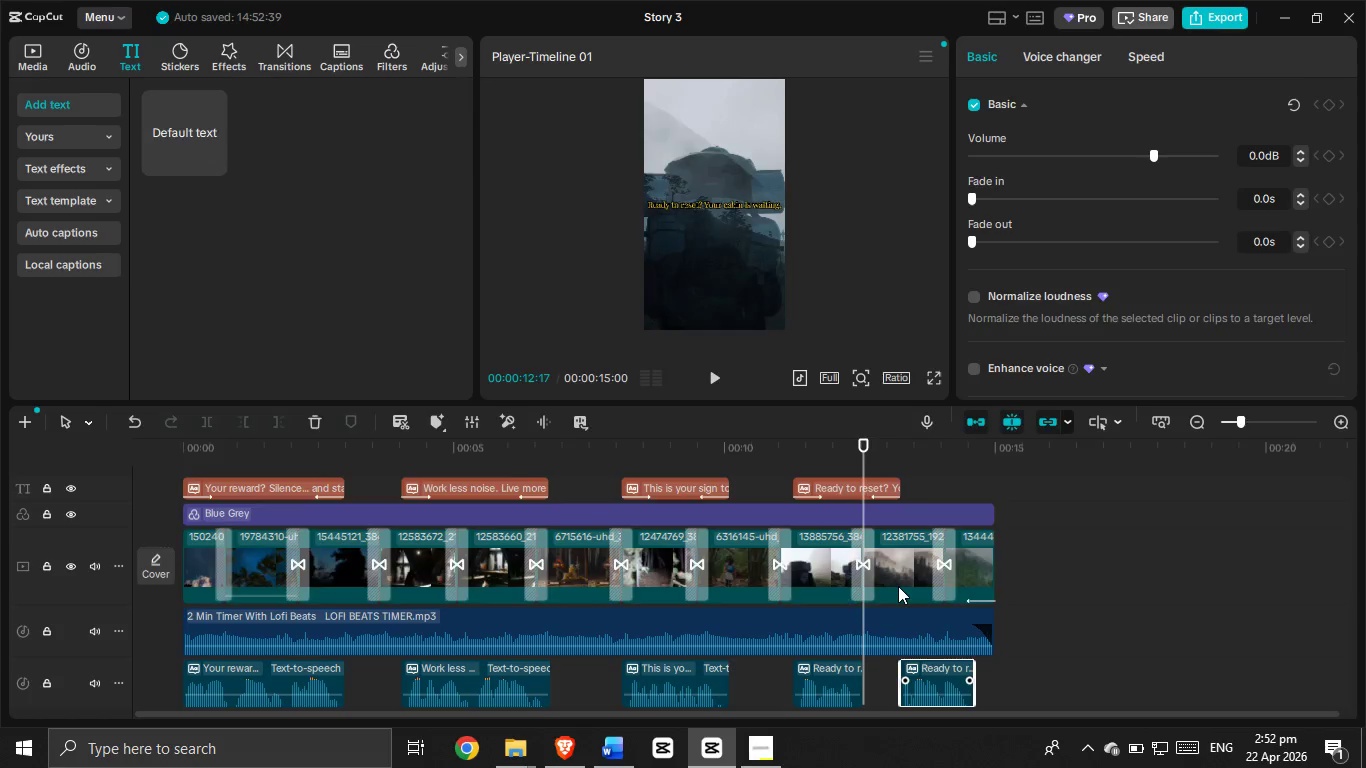 
key(Alt+Tab)
 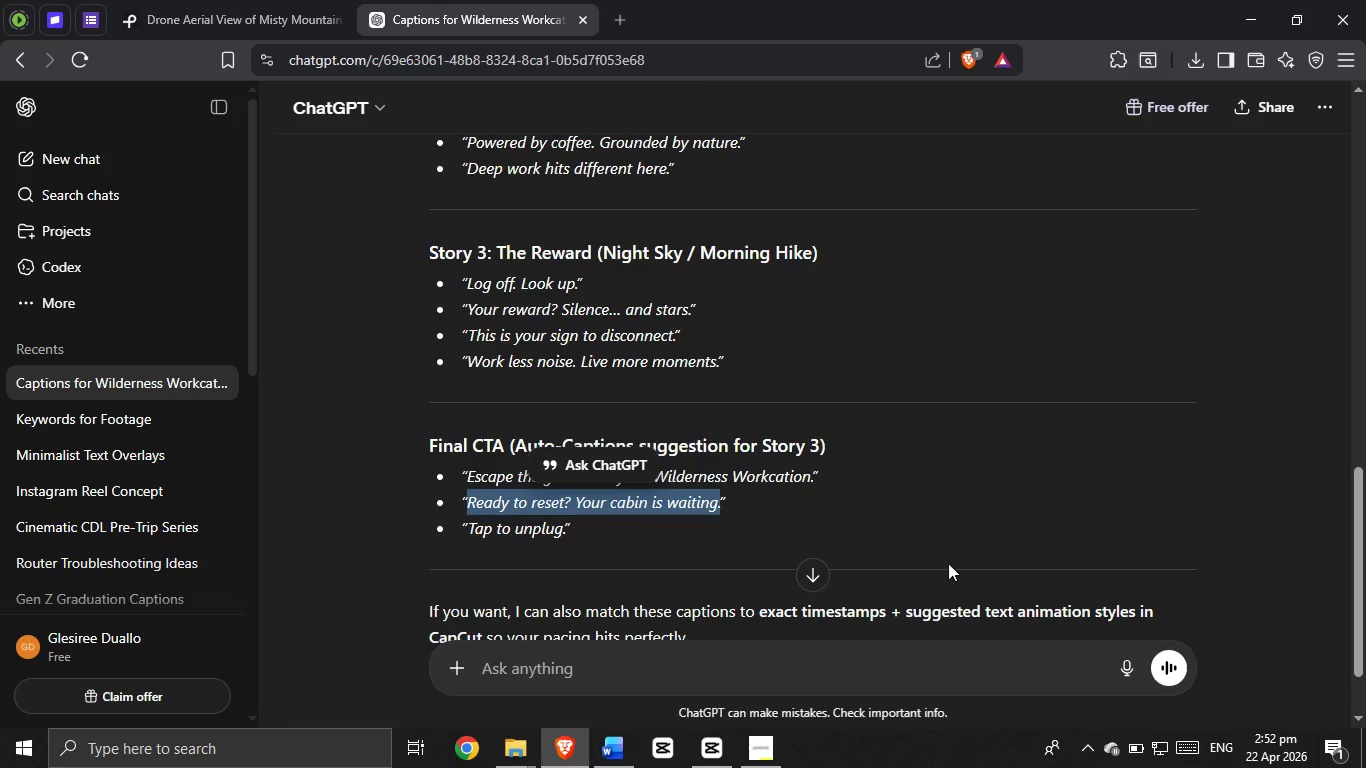 
left_click([996, 537])
 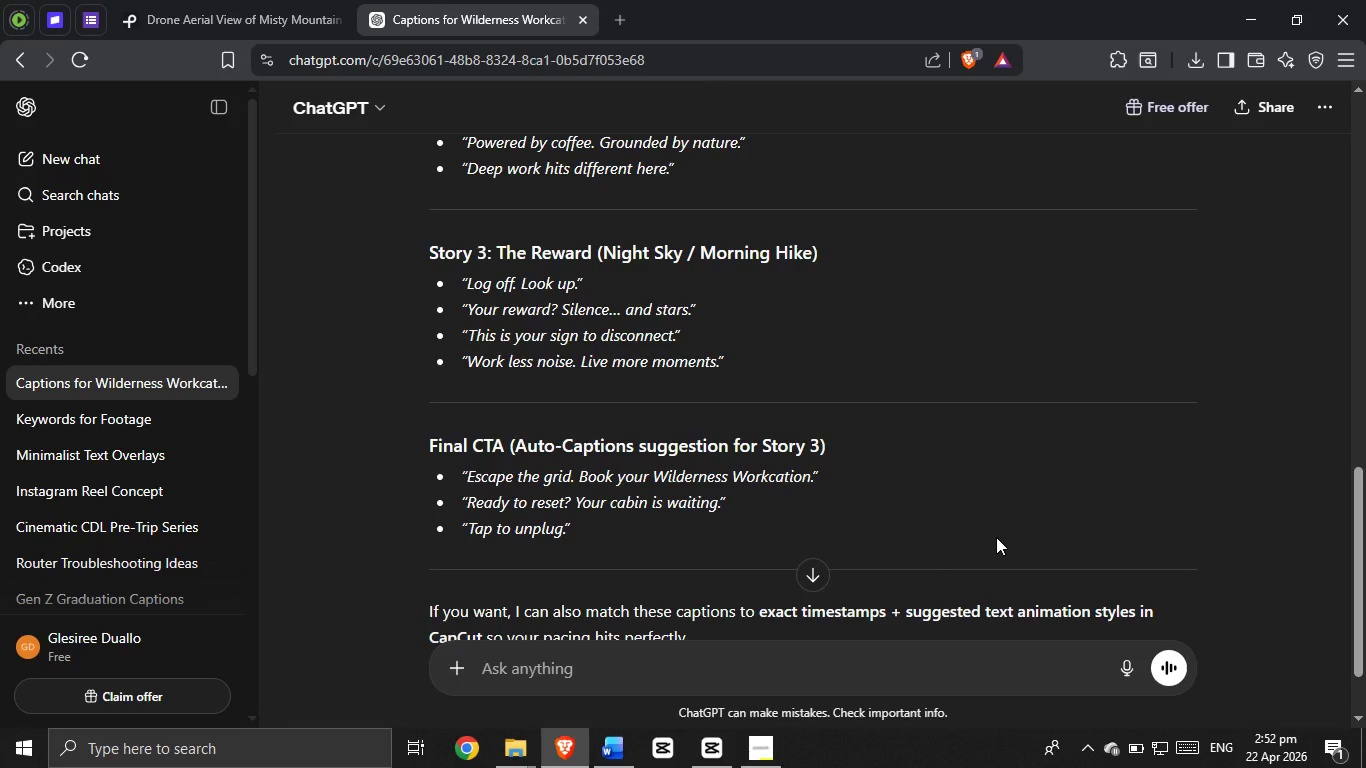 
key(Alt+AltLeft)
 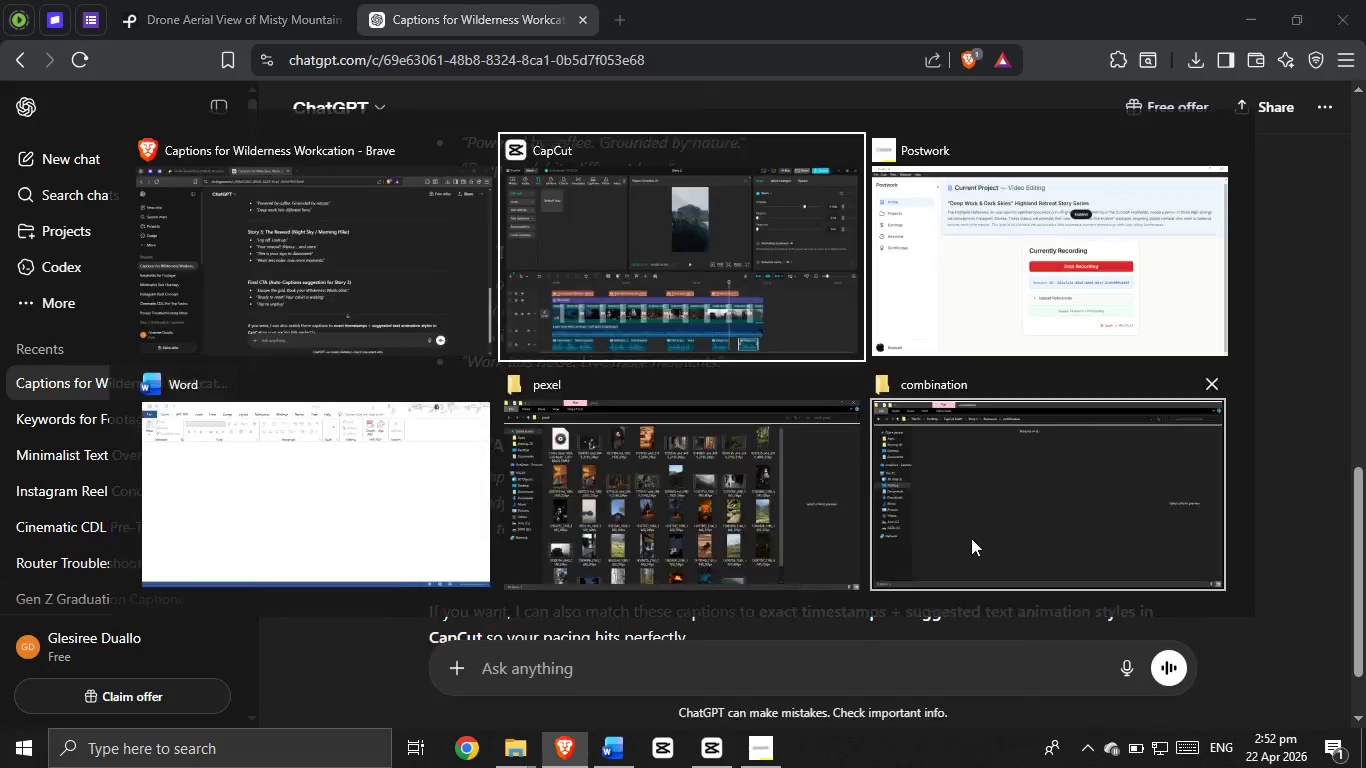 
key(Alt+Tab)
 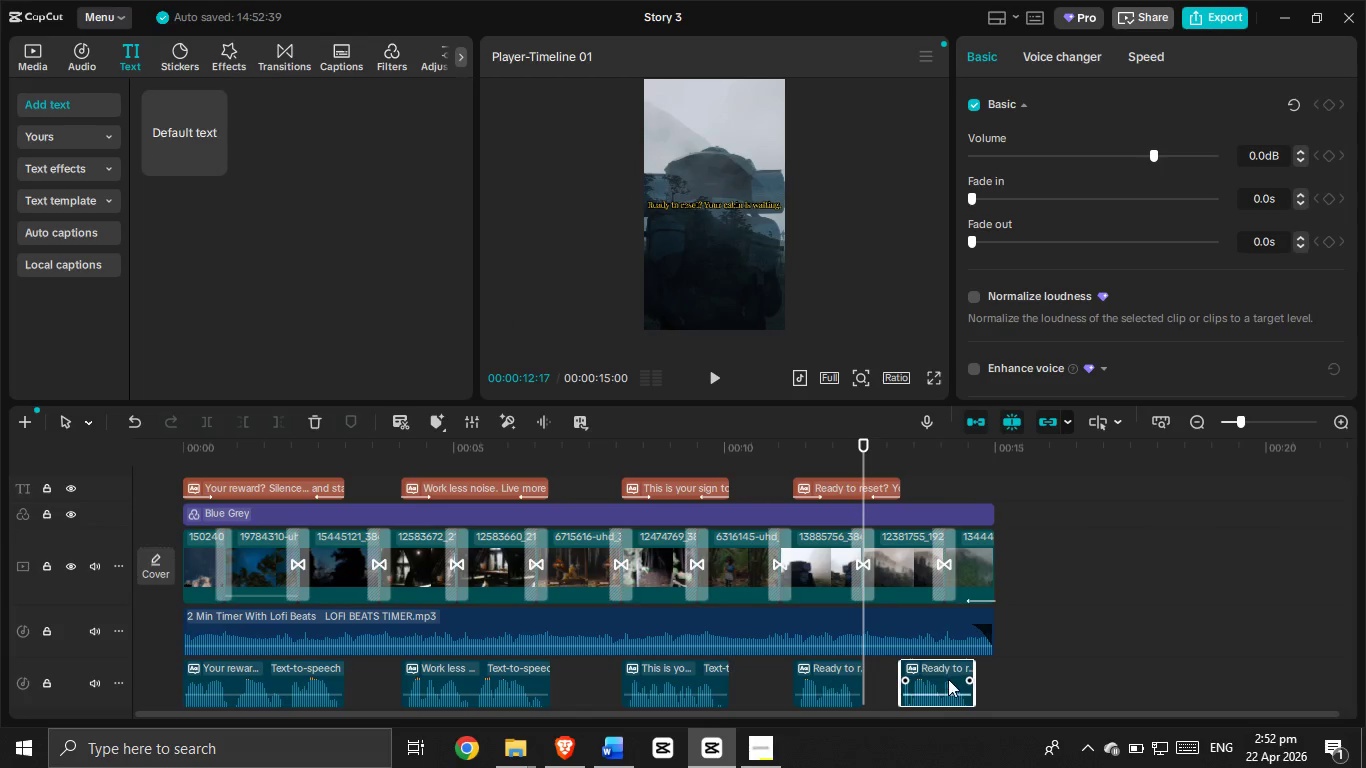 
left_click([948, 680])
 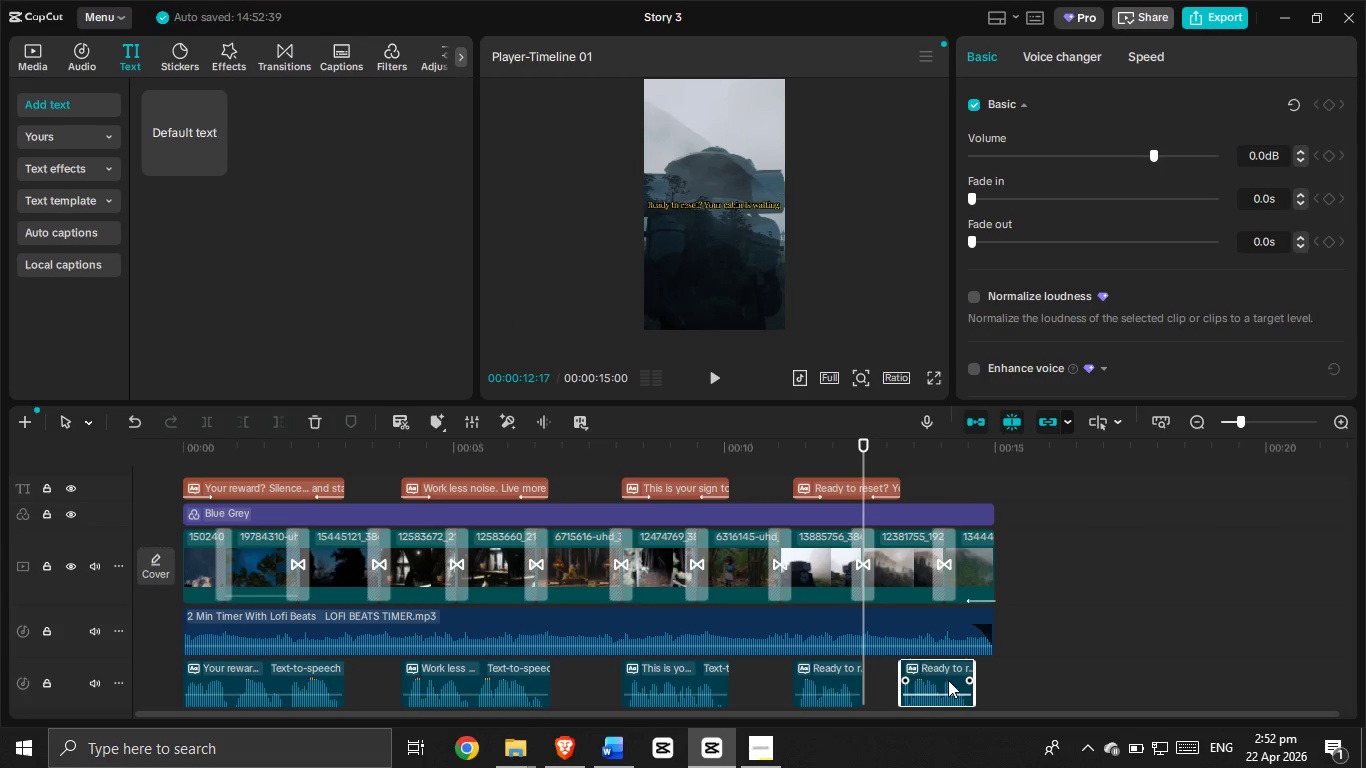 
key(Backspace)
 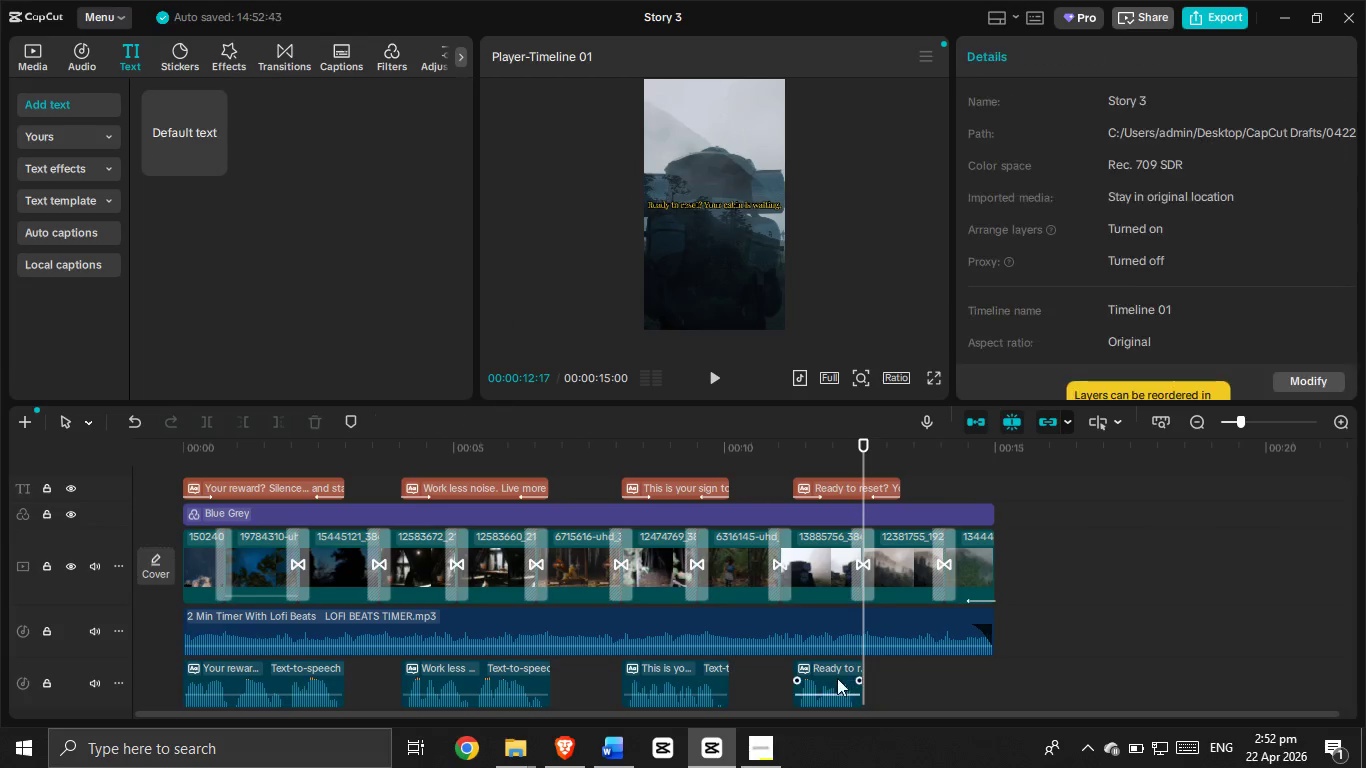 
left_click([836, 678])
 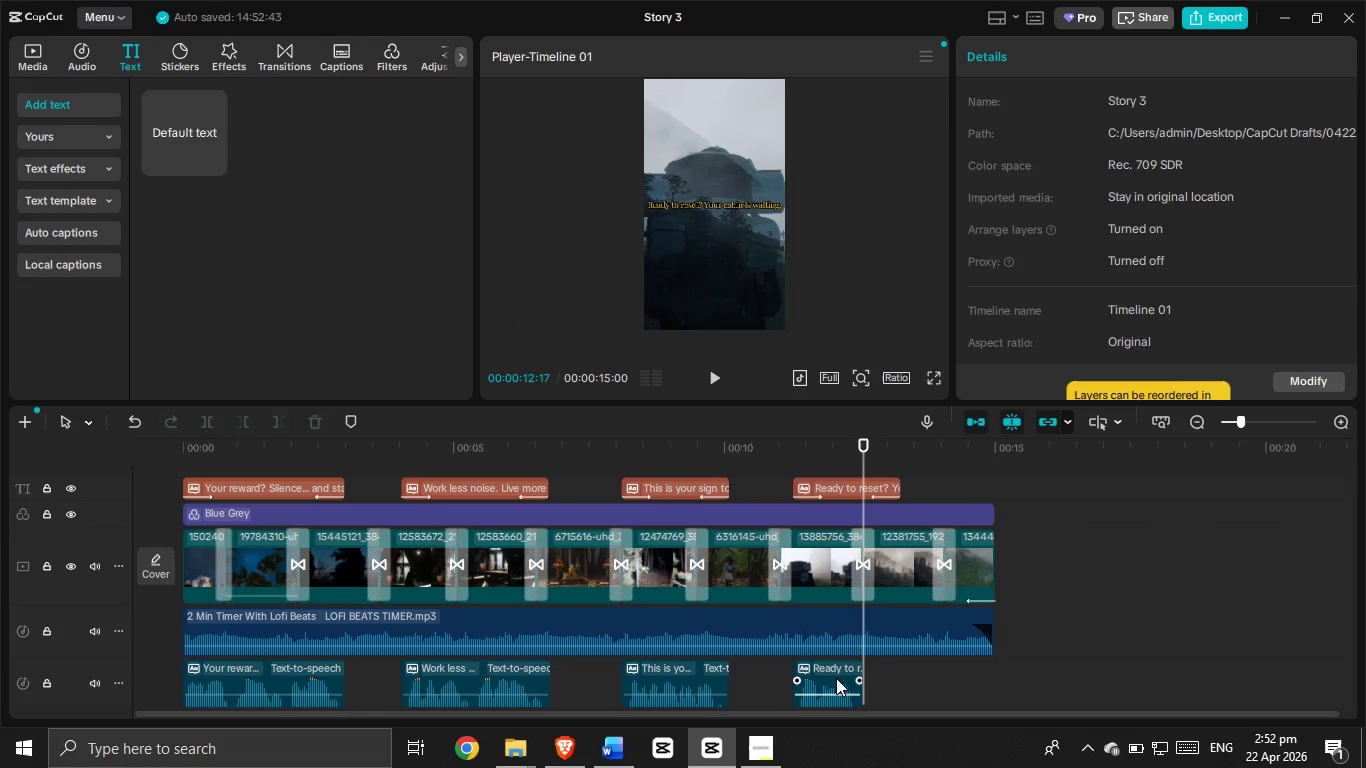 
key(Backspace)
 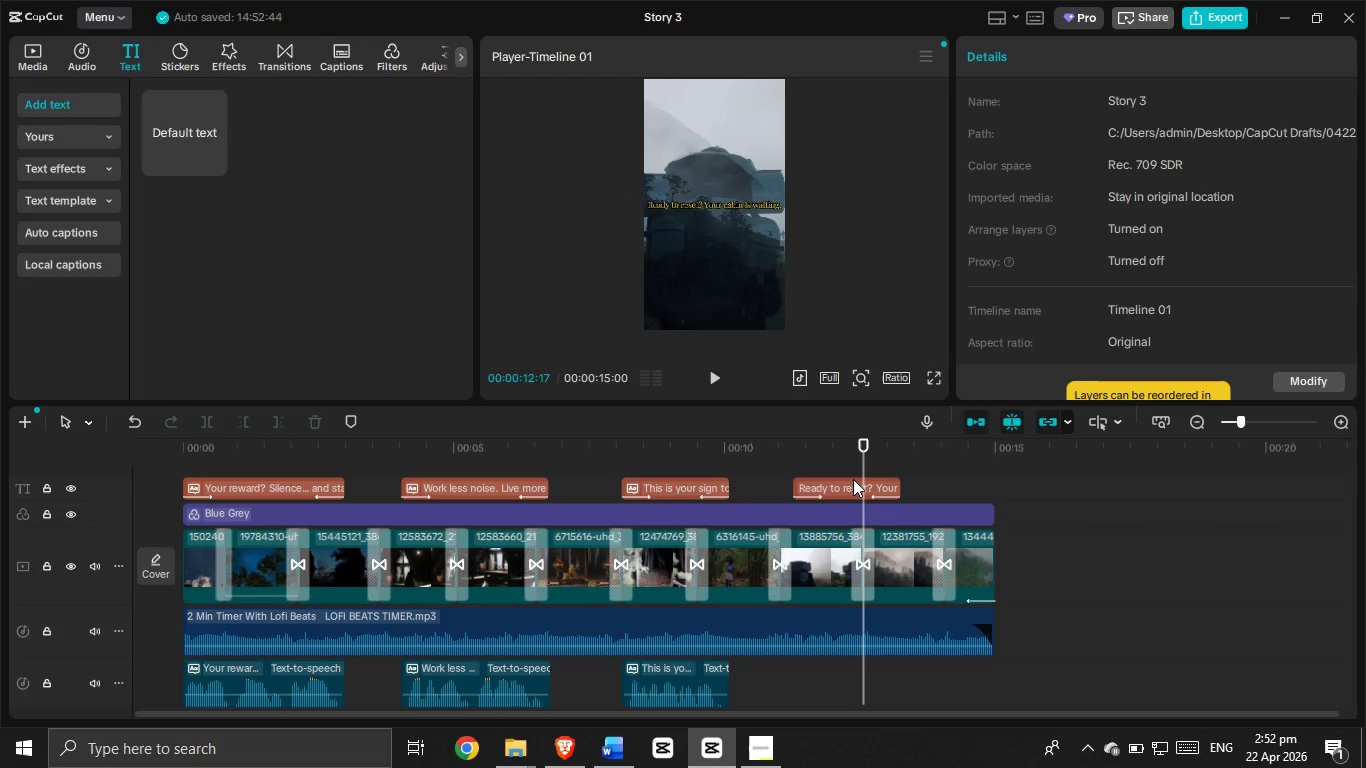 
key(Alt+AltLeft)
 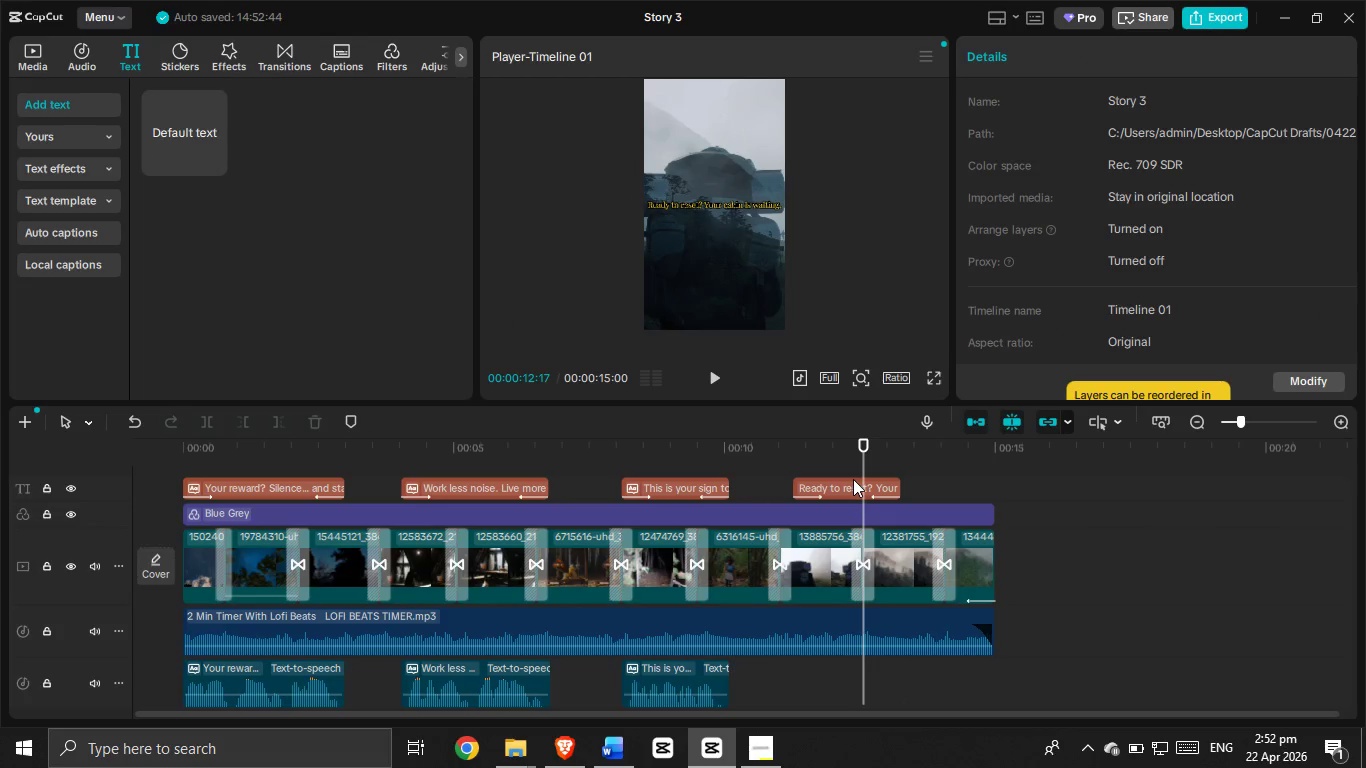 
key(Alt+Tab)
 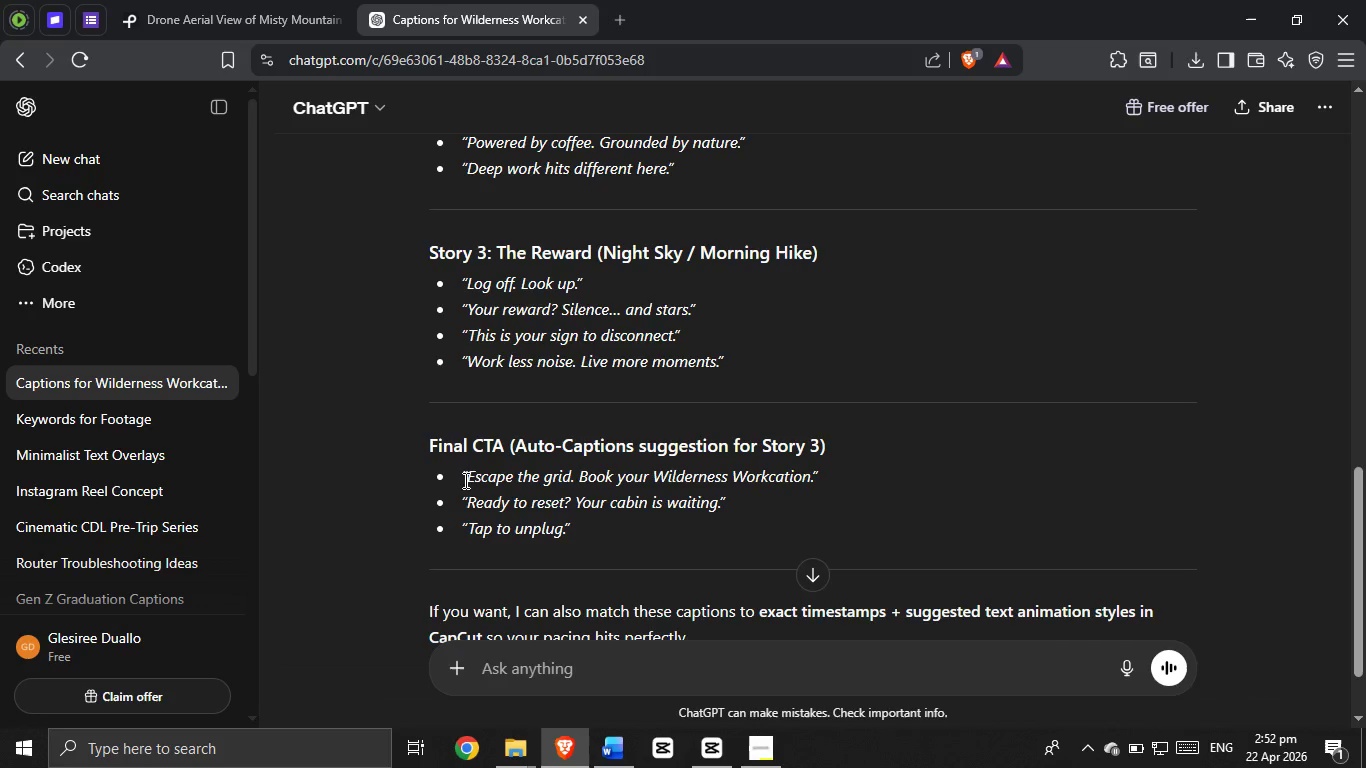 
left_click_drag(start_coordinate=[467, 478], to_coordinate=[815, 480])
 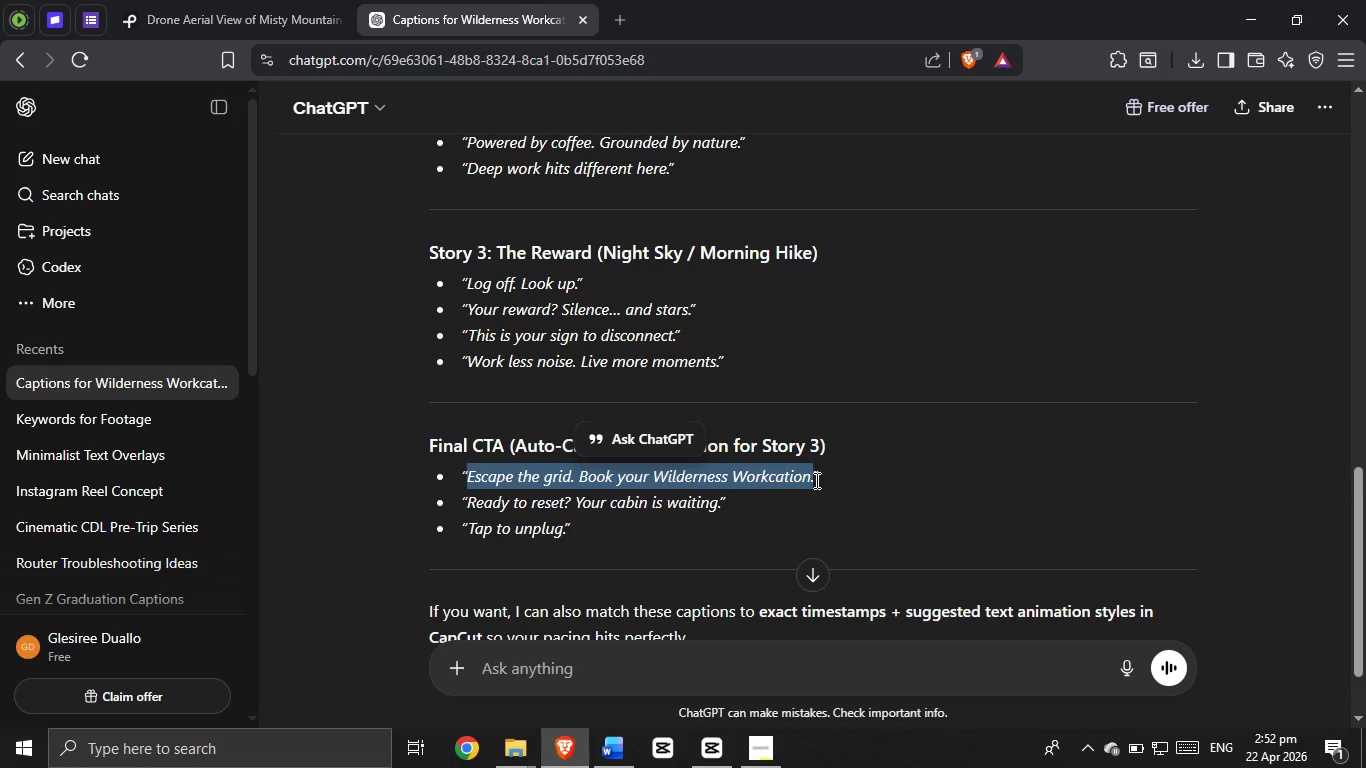 
key(Control+C)
 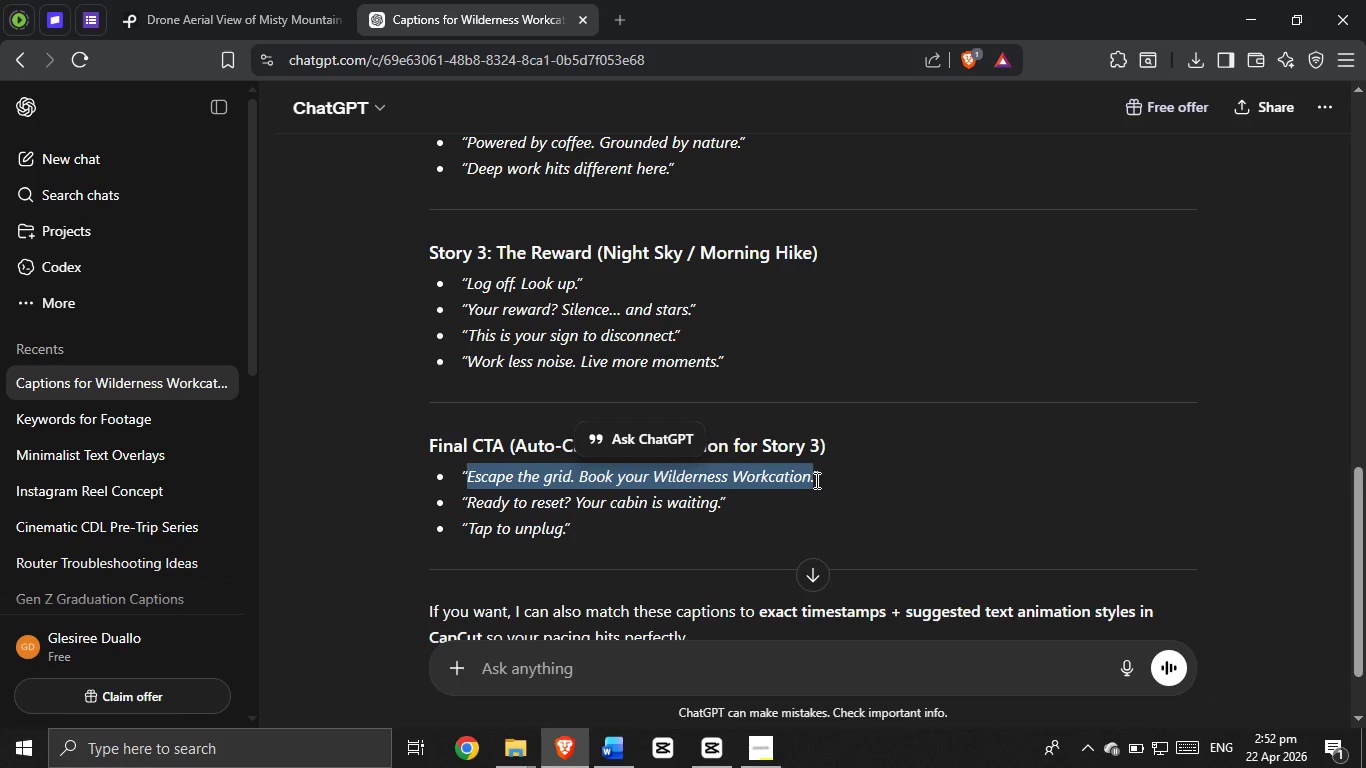 
key(Alt+AltLeft)
 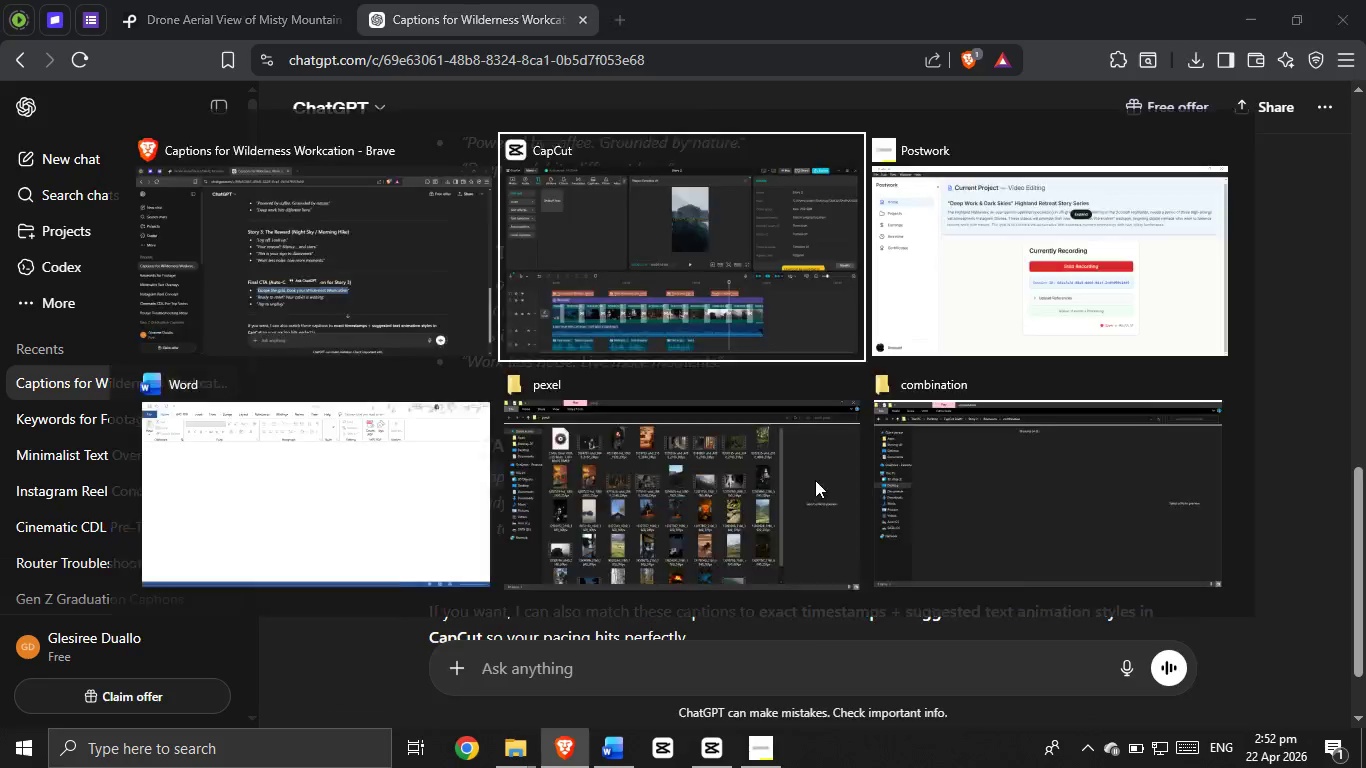 
key(Alt+Tab)
 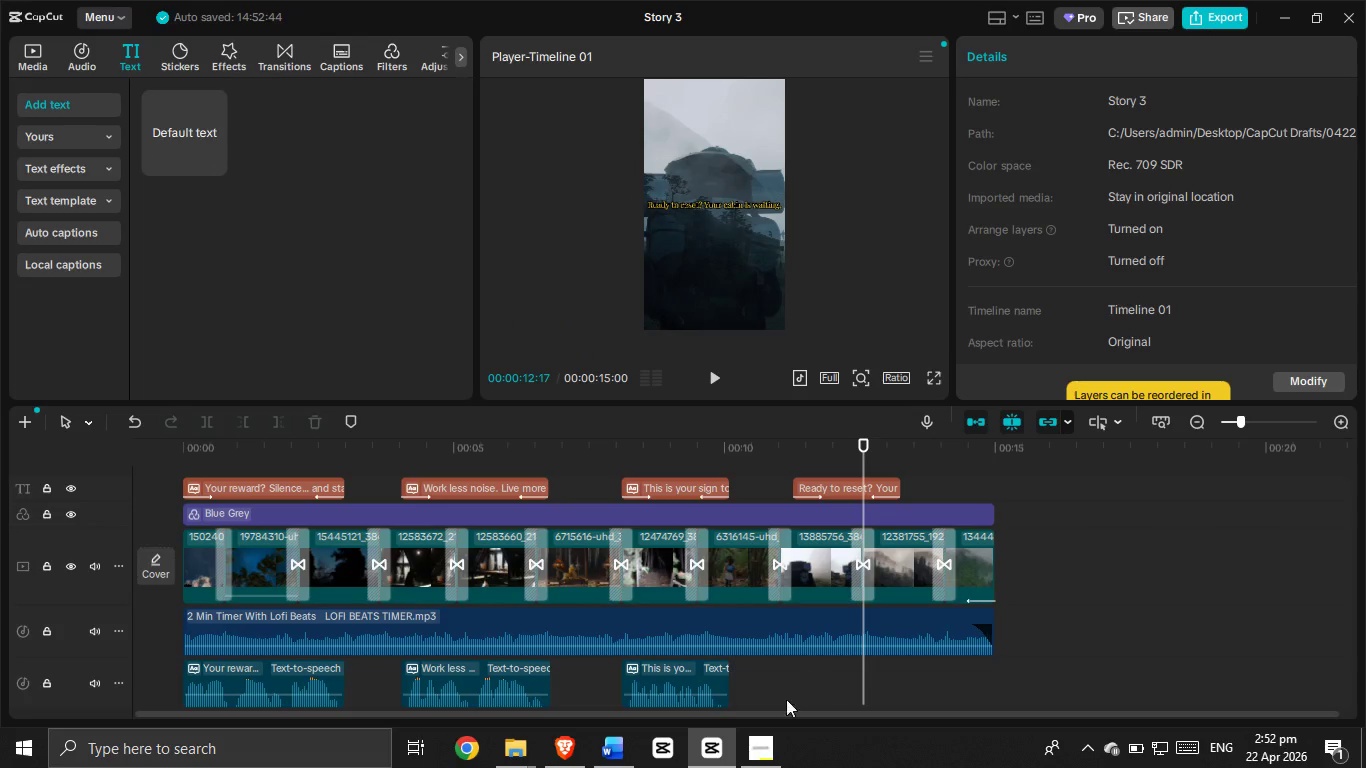 
left_click([773, 740])